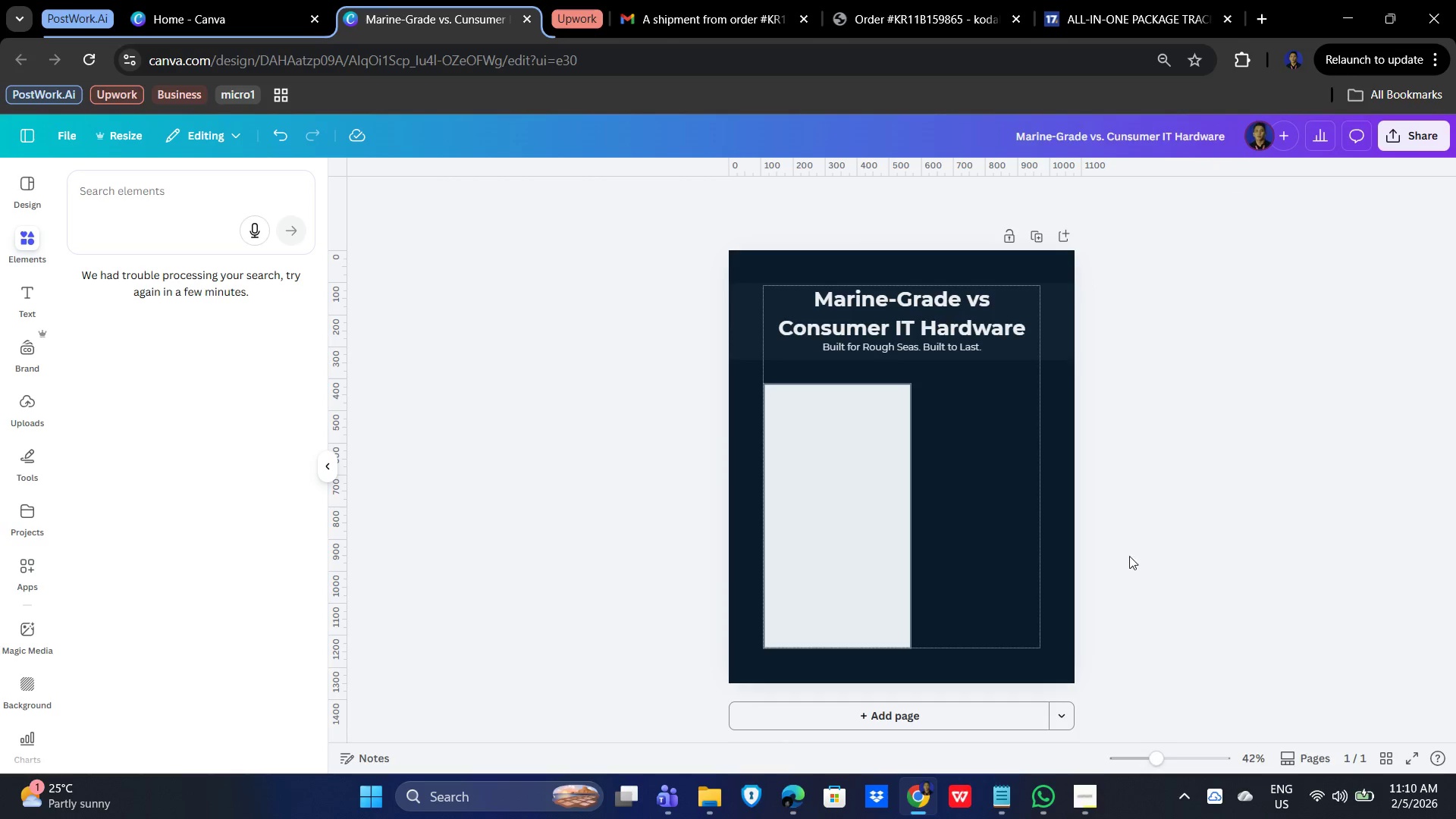 
left_click([1088, 807])